 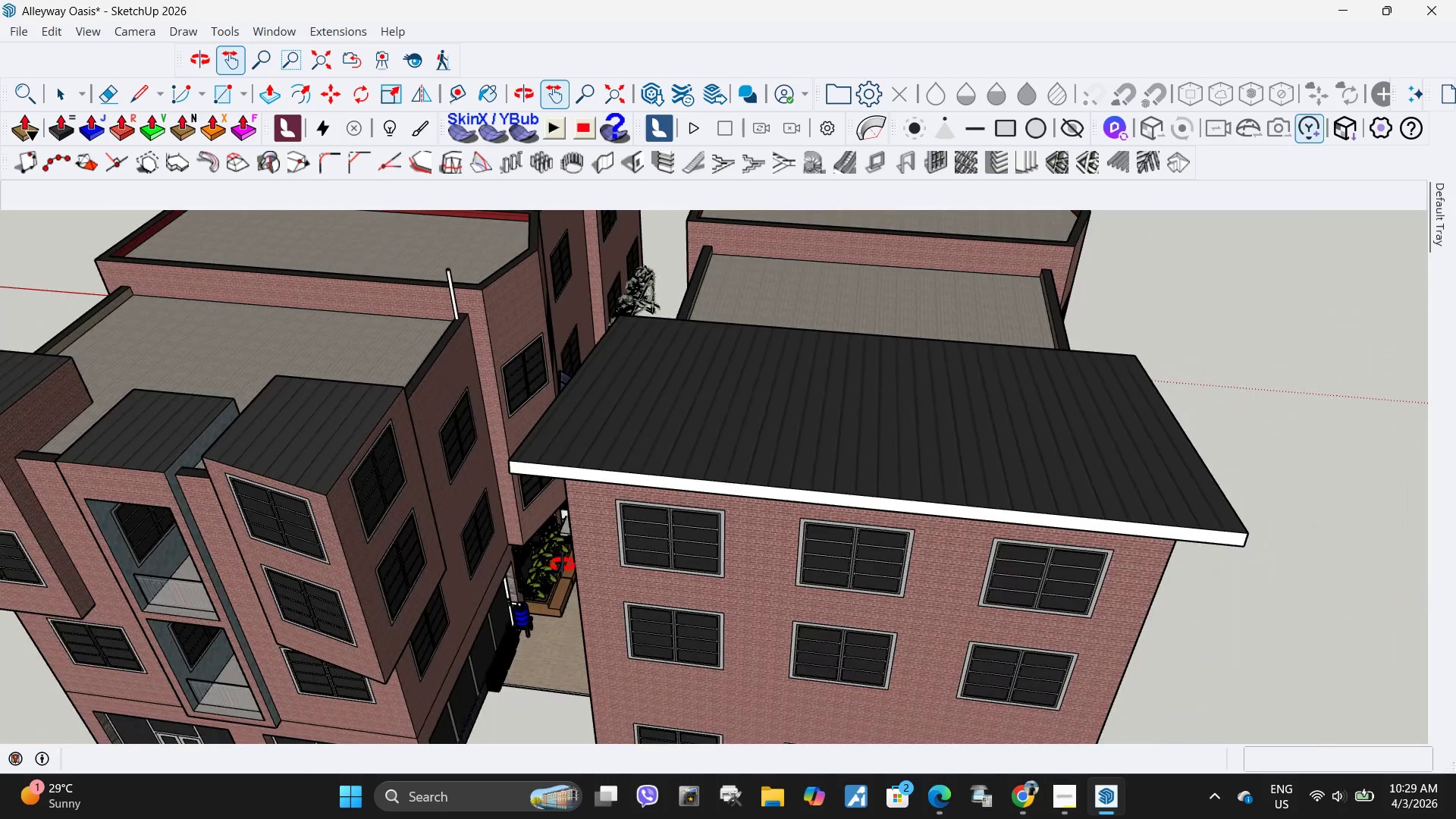 
scroll: coordinate [752, 489], scroll_direction: up, amount: 12.0
 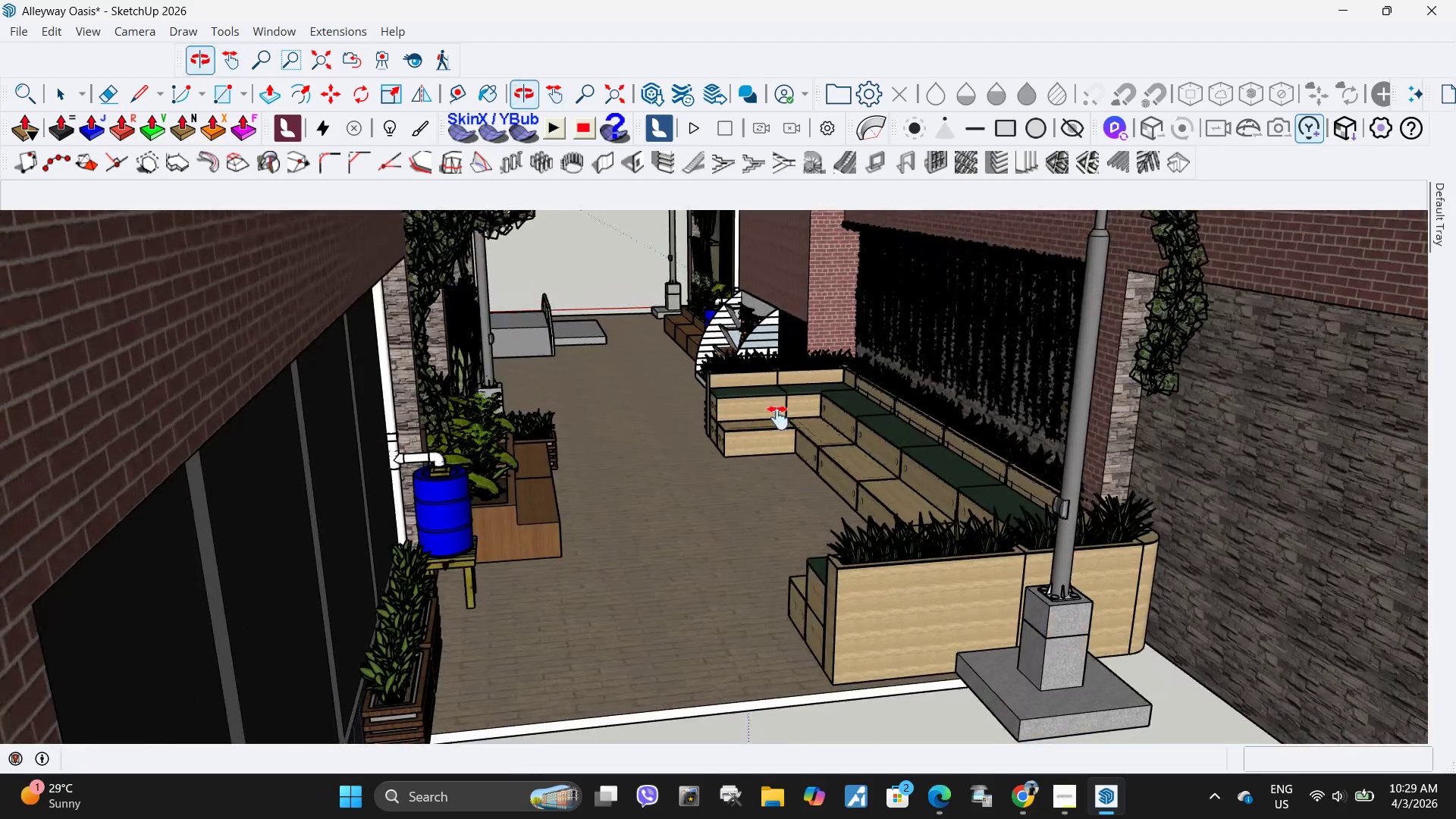 
left_click_drag(start_coordinate=[781, 388], to_coordinate=[764, 473])
 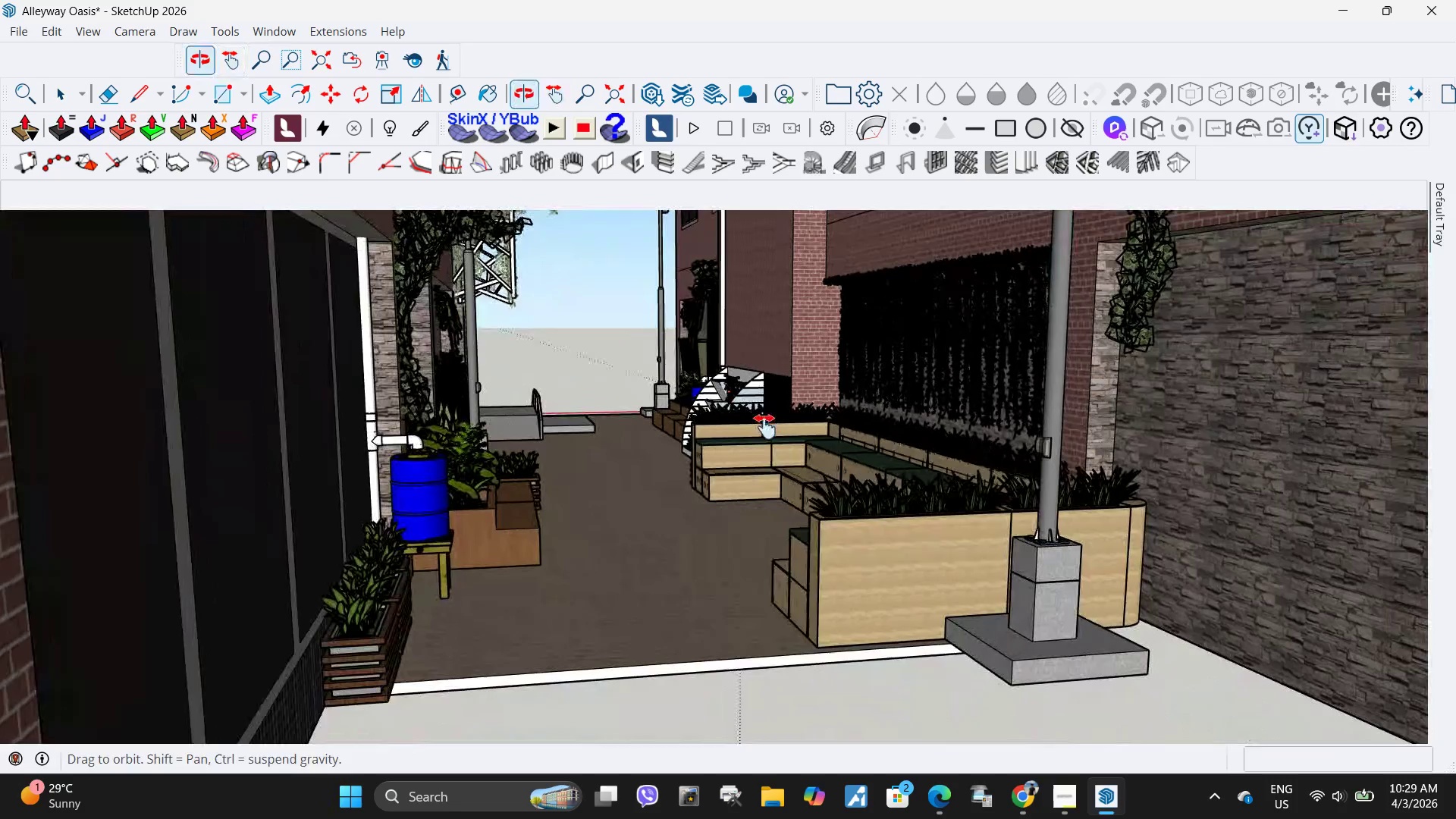 
left_click_drag(start_coordinate=[764, 359], to_coordinate=[746, 444])
 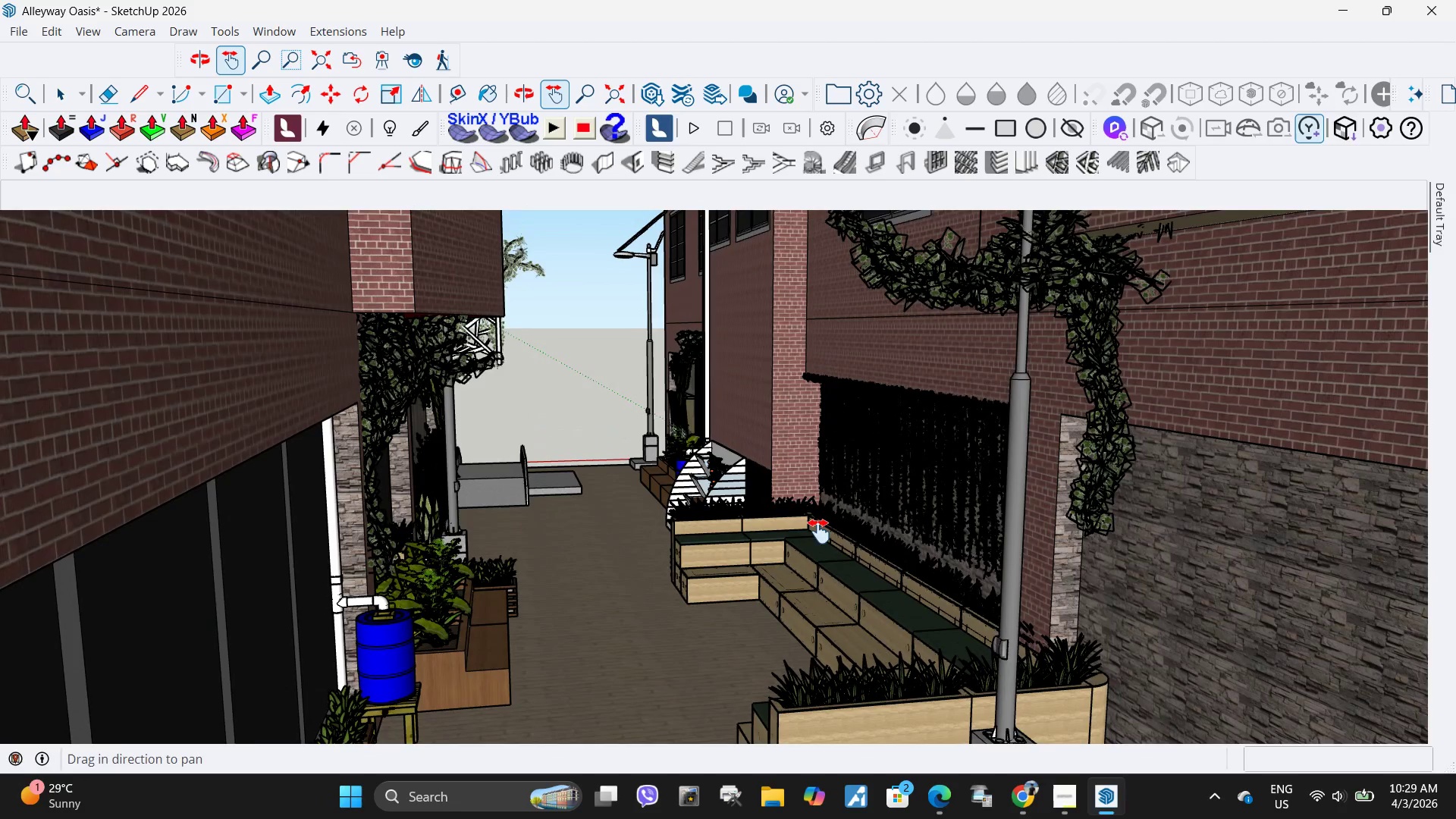 
left_click_drag(start_coordinate=[821, 531], to_coordinate=[831, 517])